 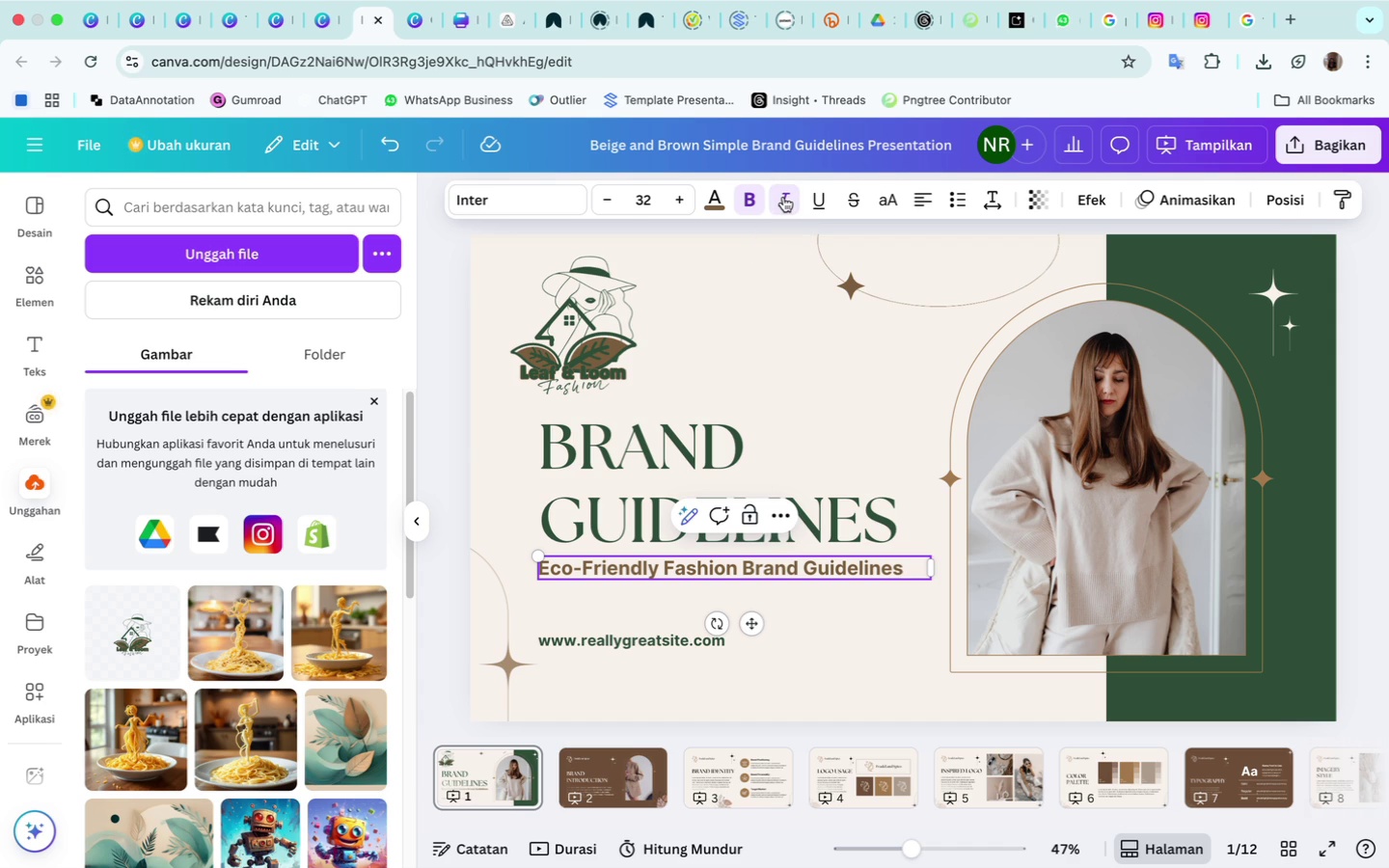 
left_click([803, 567])
 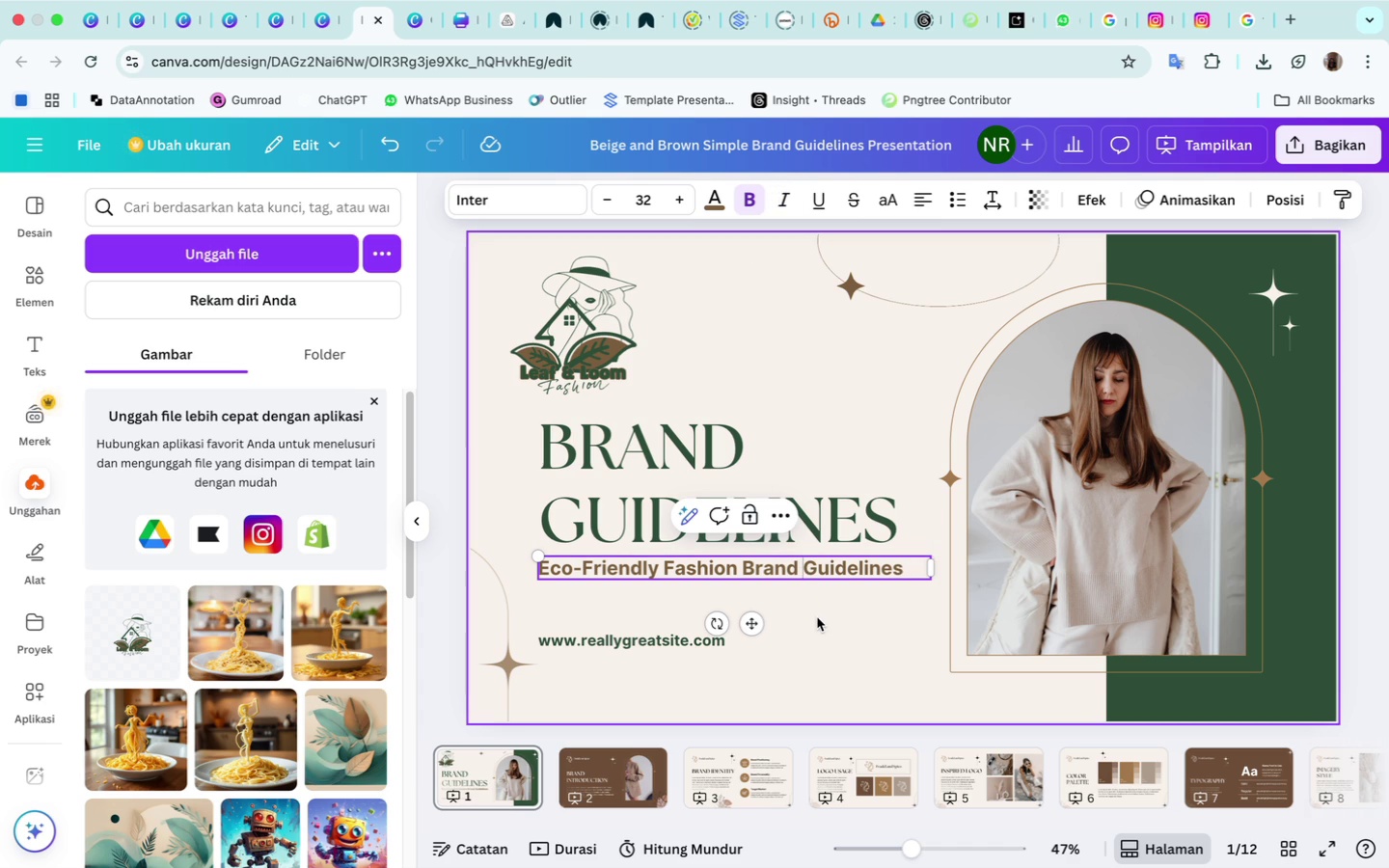 
left_click([817, 617])
 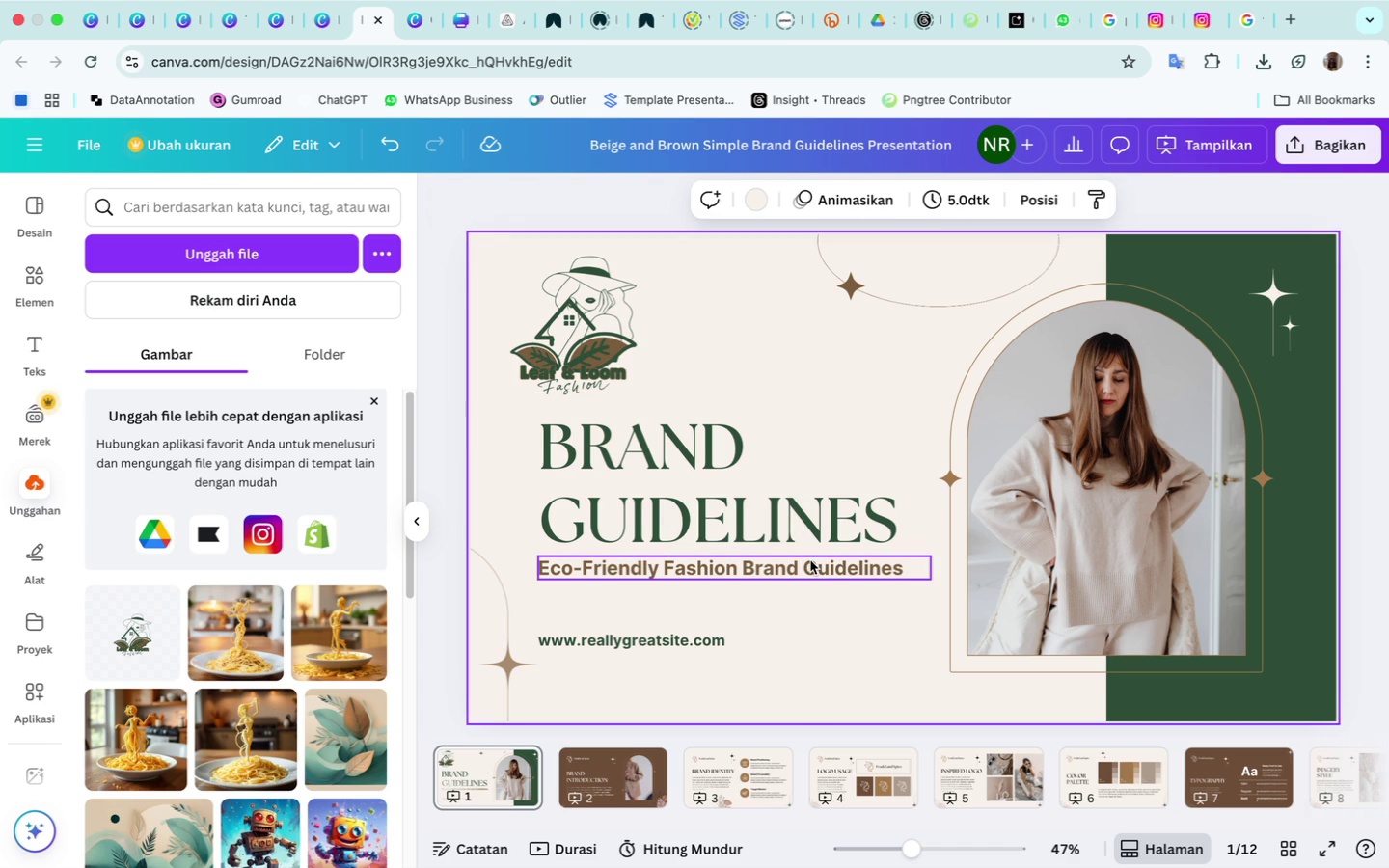 
left_click([810, 560])
 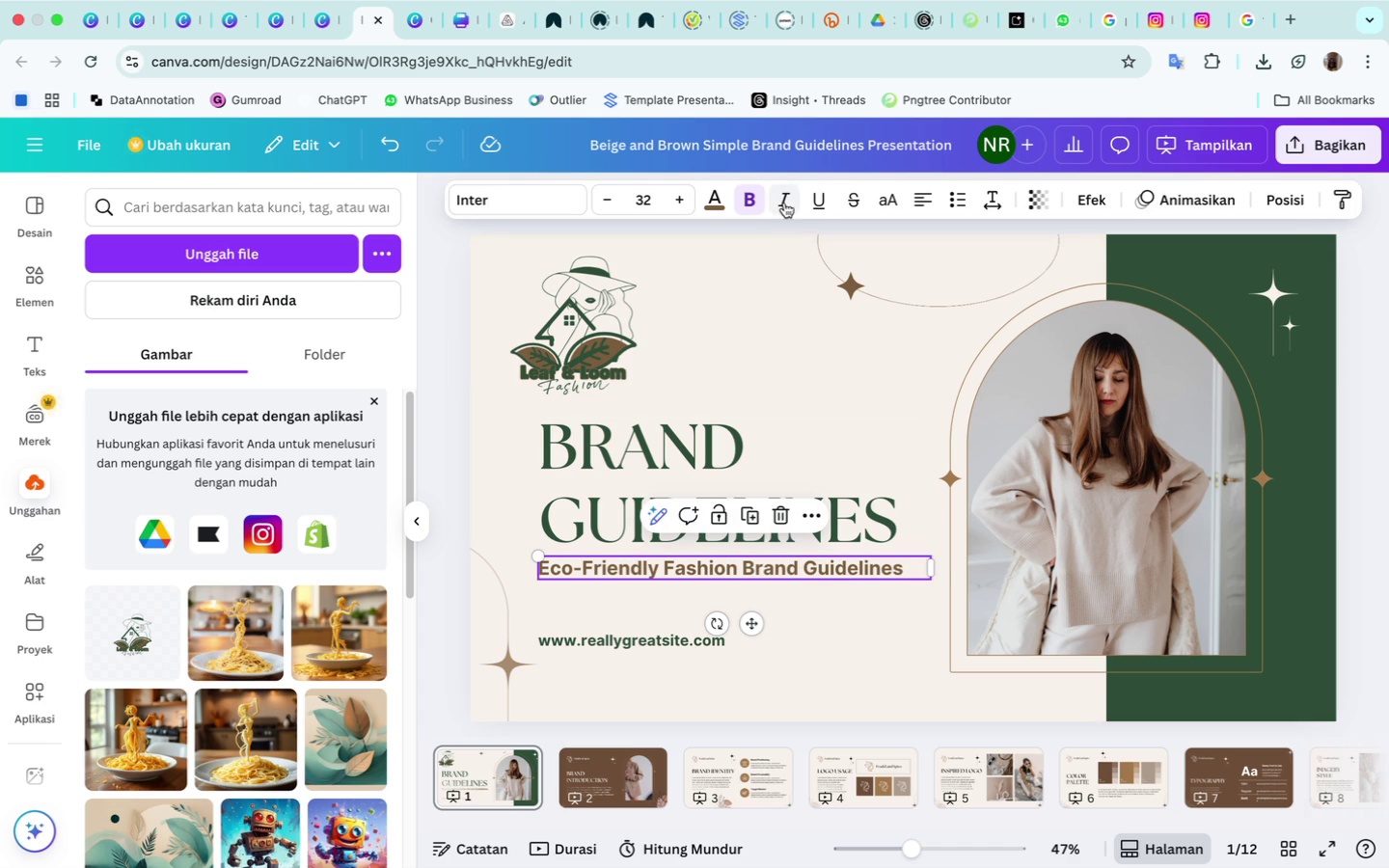 
left_click([784, 201])
 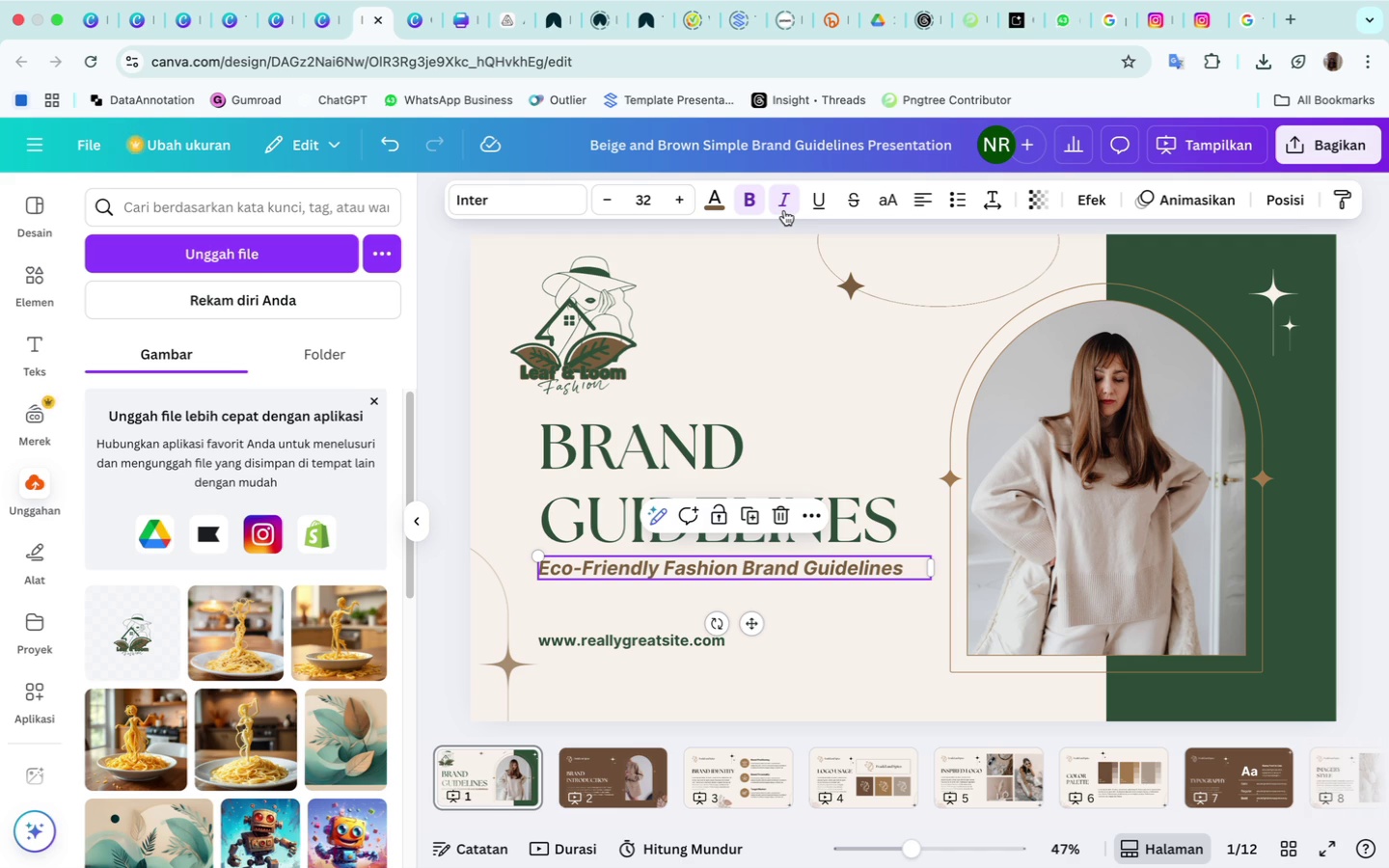 
wait(13.25)
 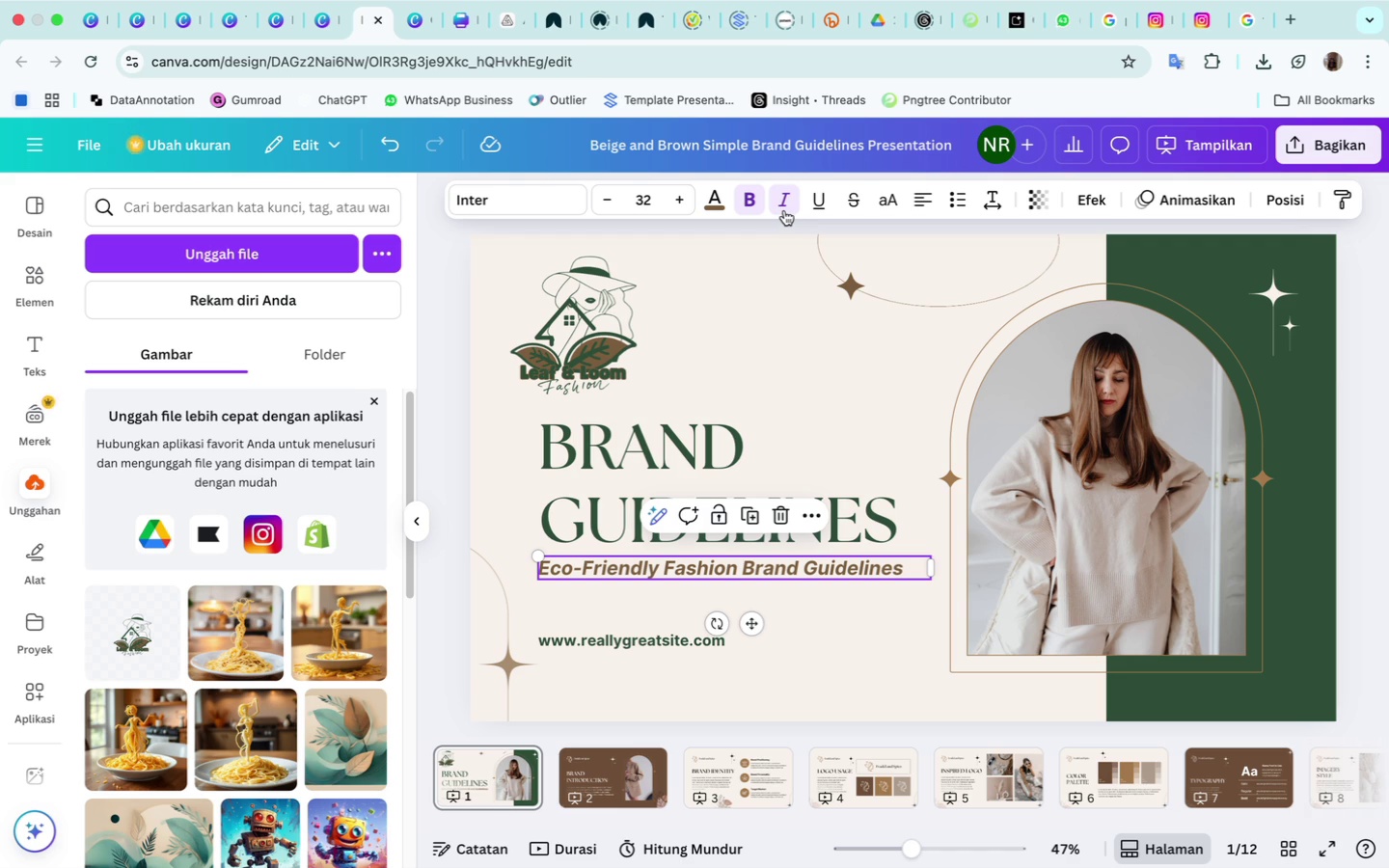 
left_click([598, 293])